 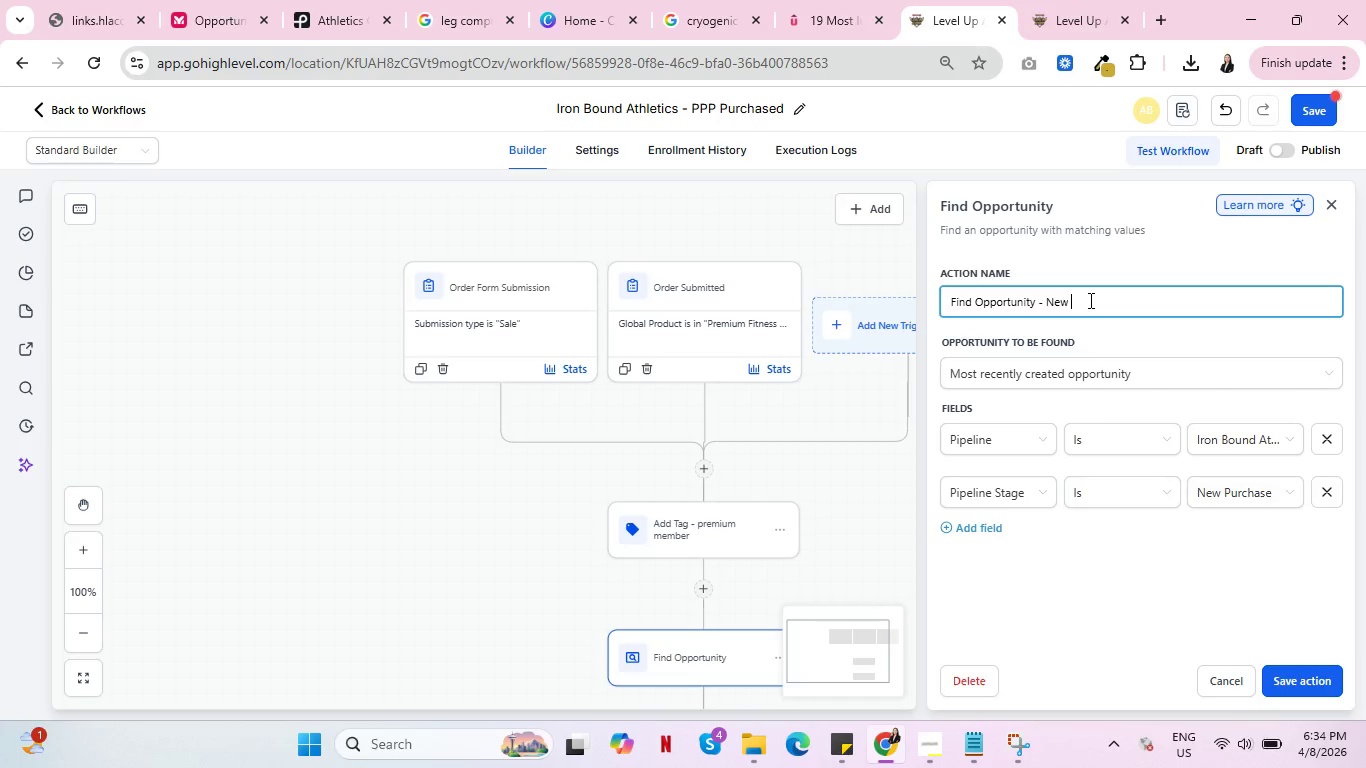 
key(E)
 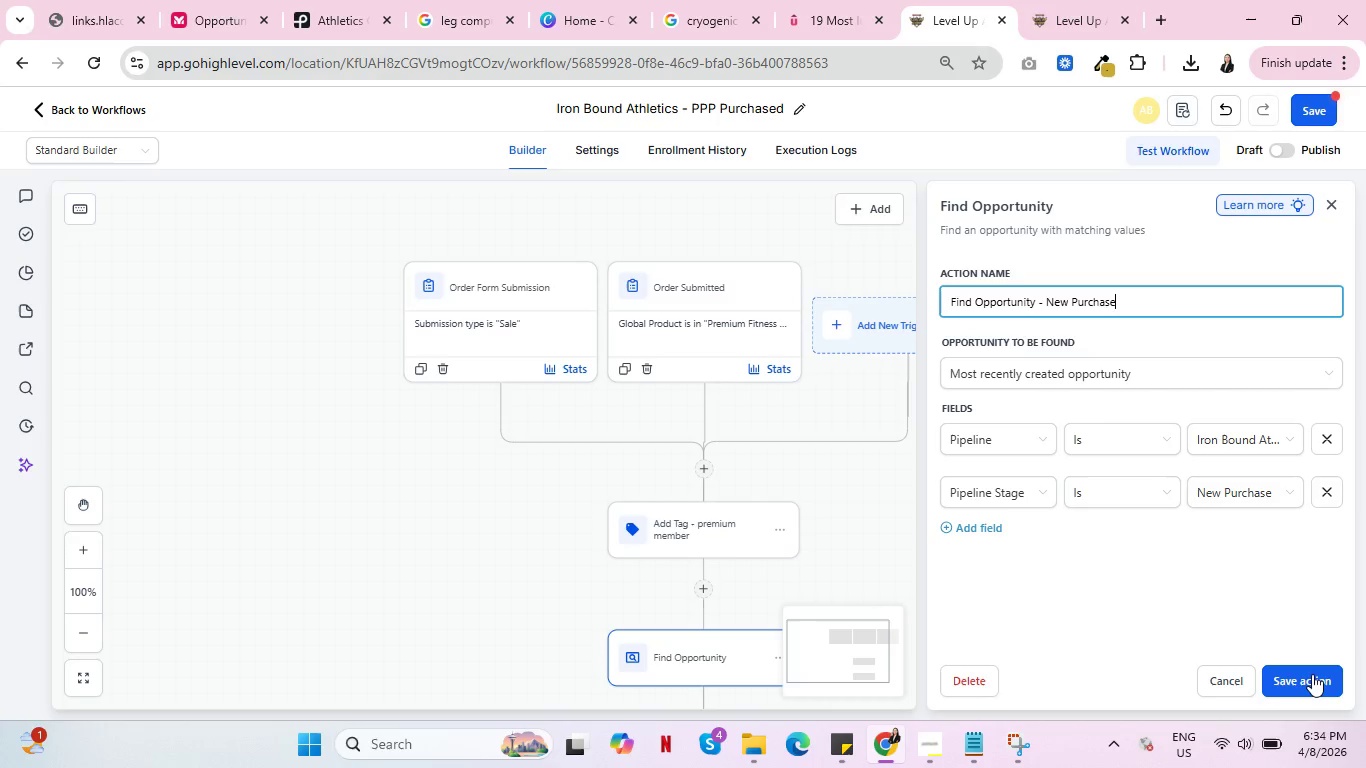 
left_click([1313, 674])
 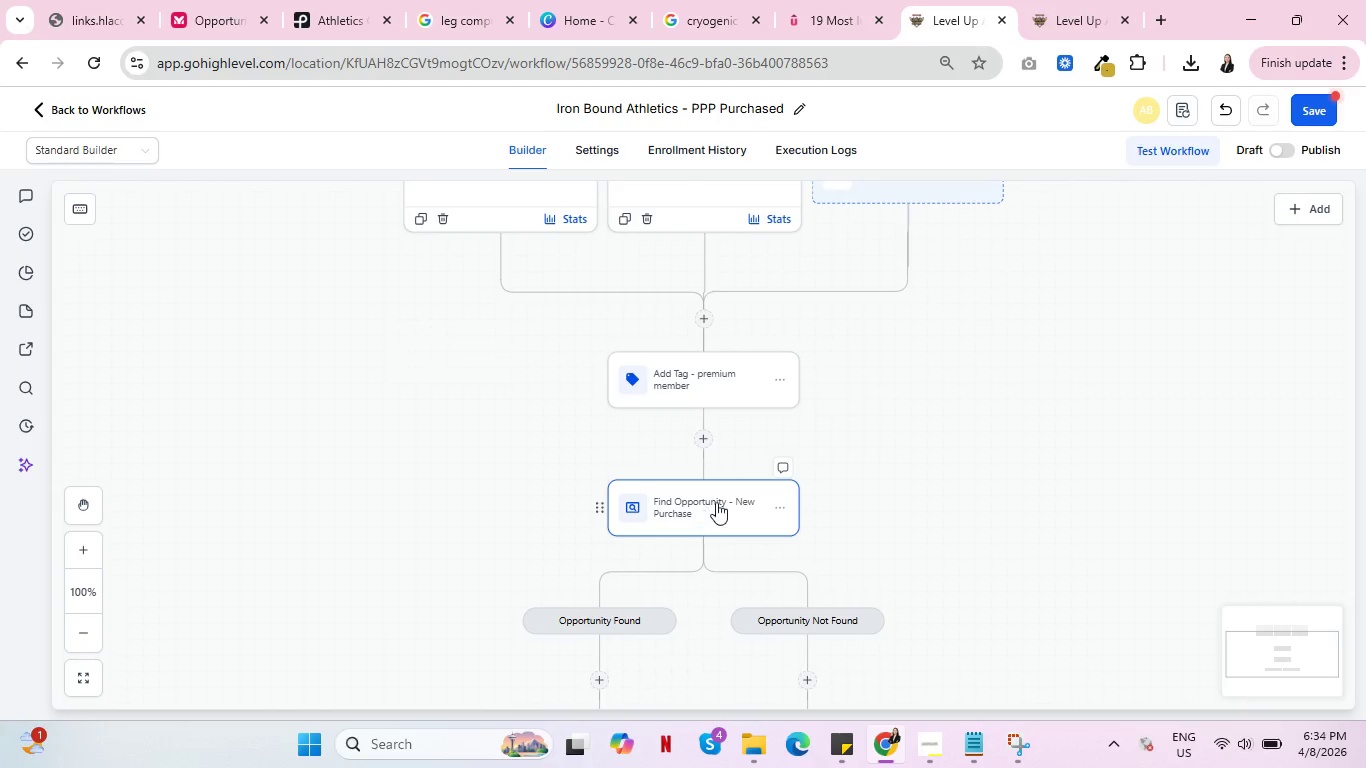 
scroll: coordinate [658, 578], scroll_direction: down, amount: 6.0
 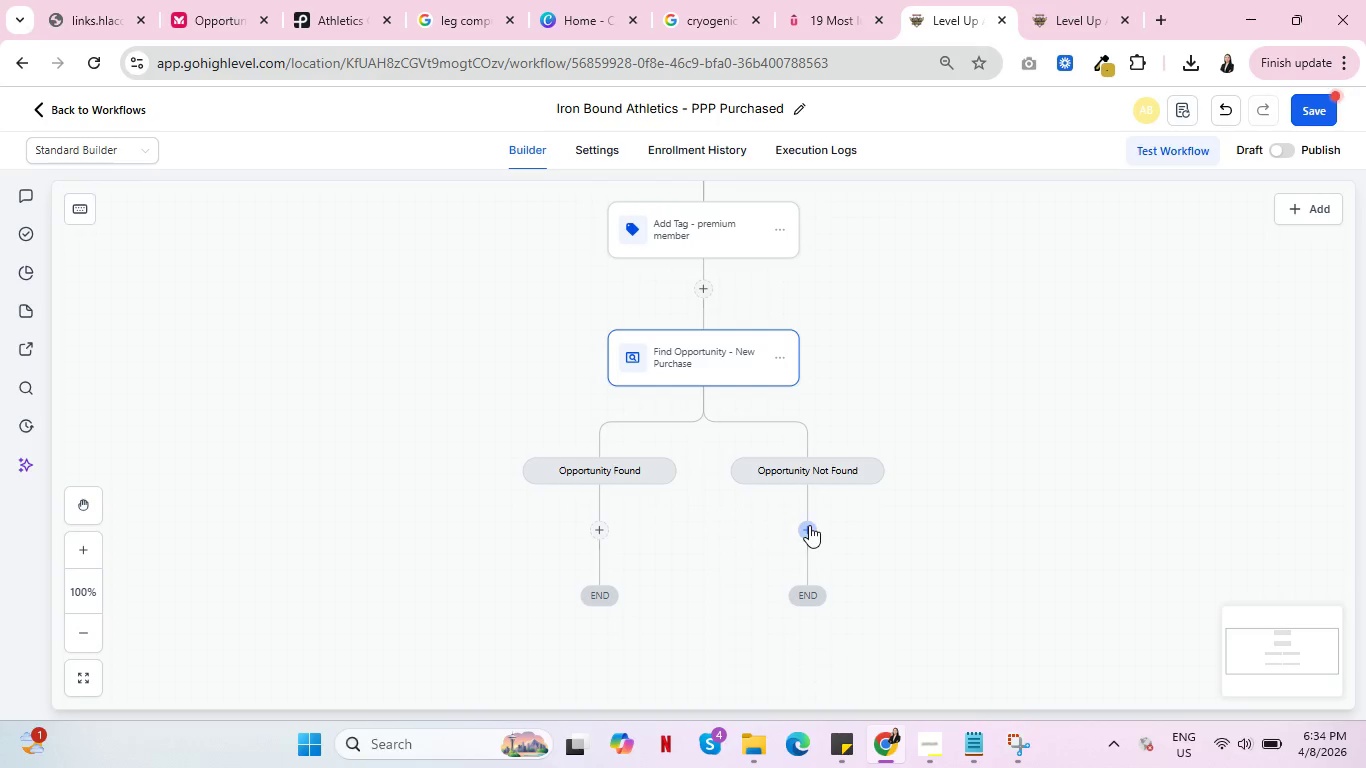 
left_click([809, 525])
 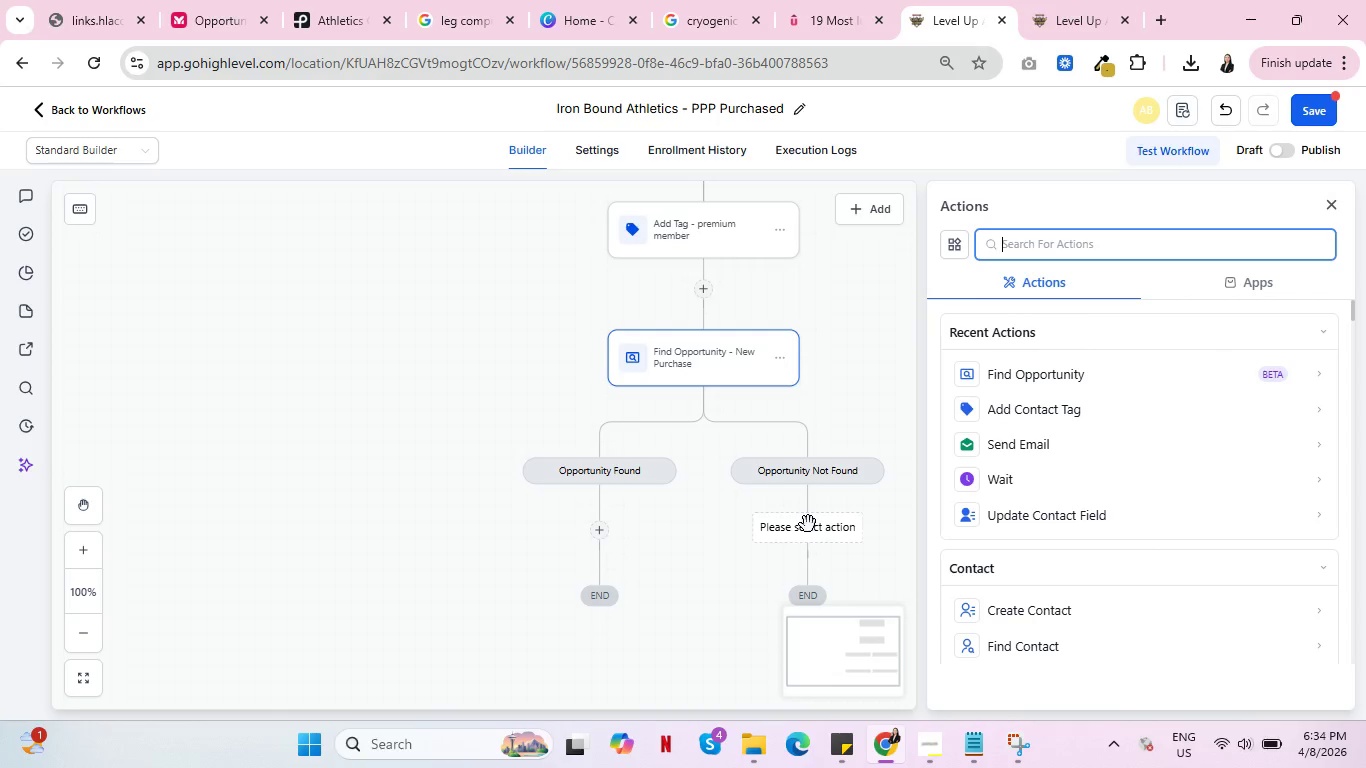 
wait(18.41)
 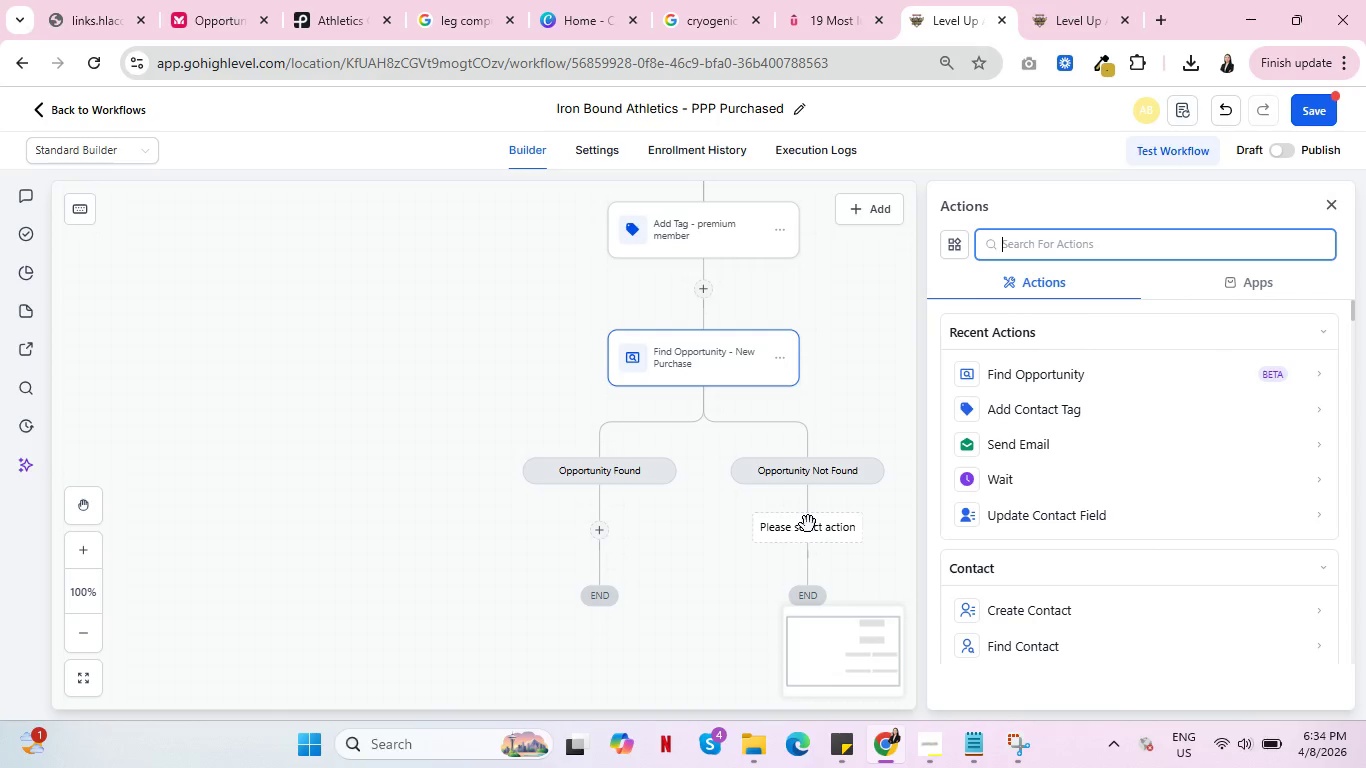 
left_click([1064, 0])
 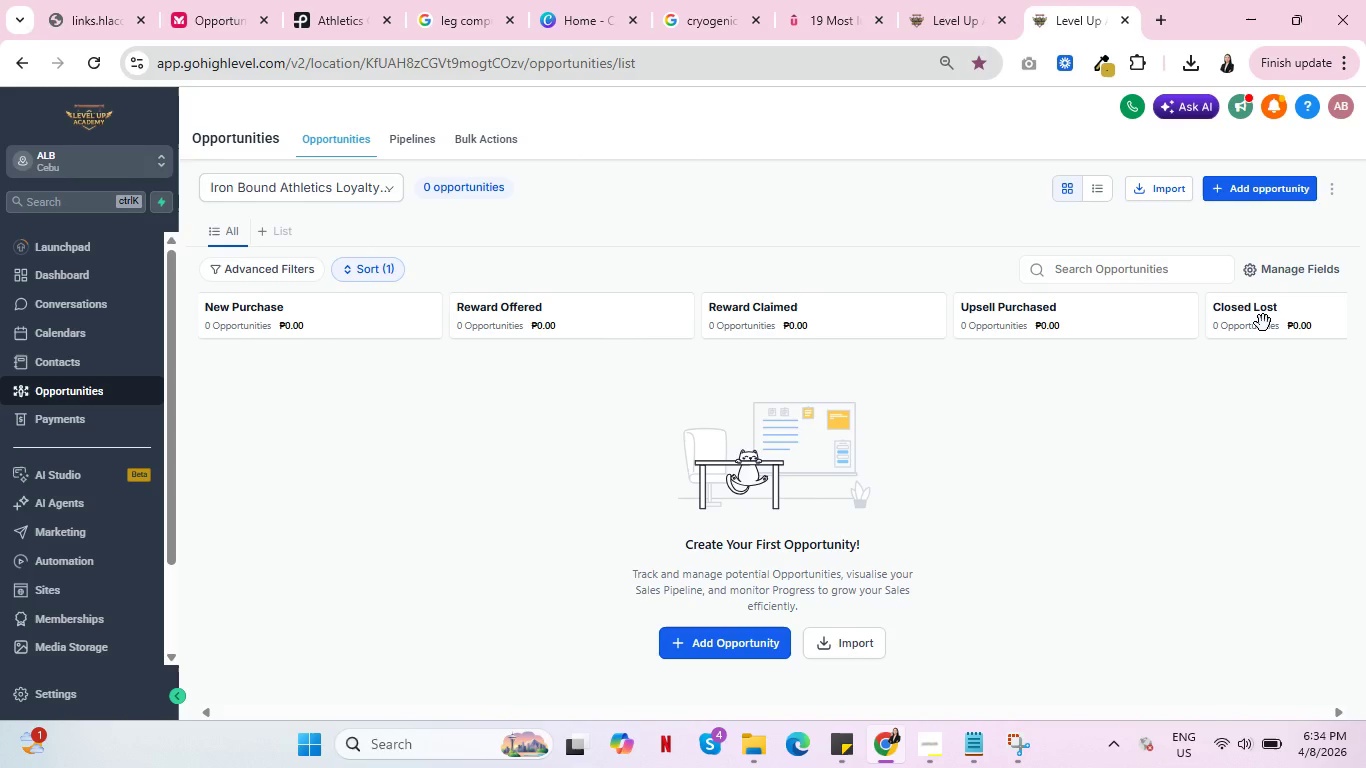 
wait(11.25)
 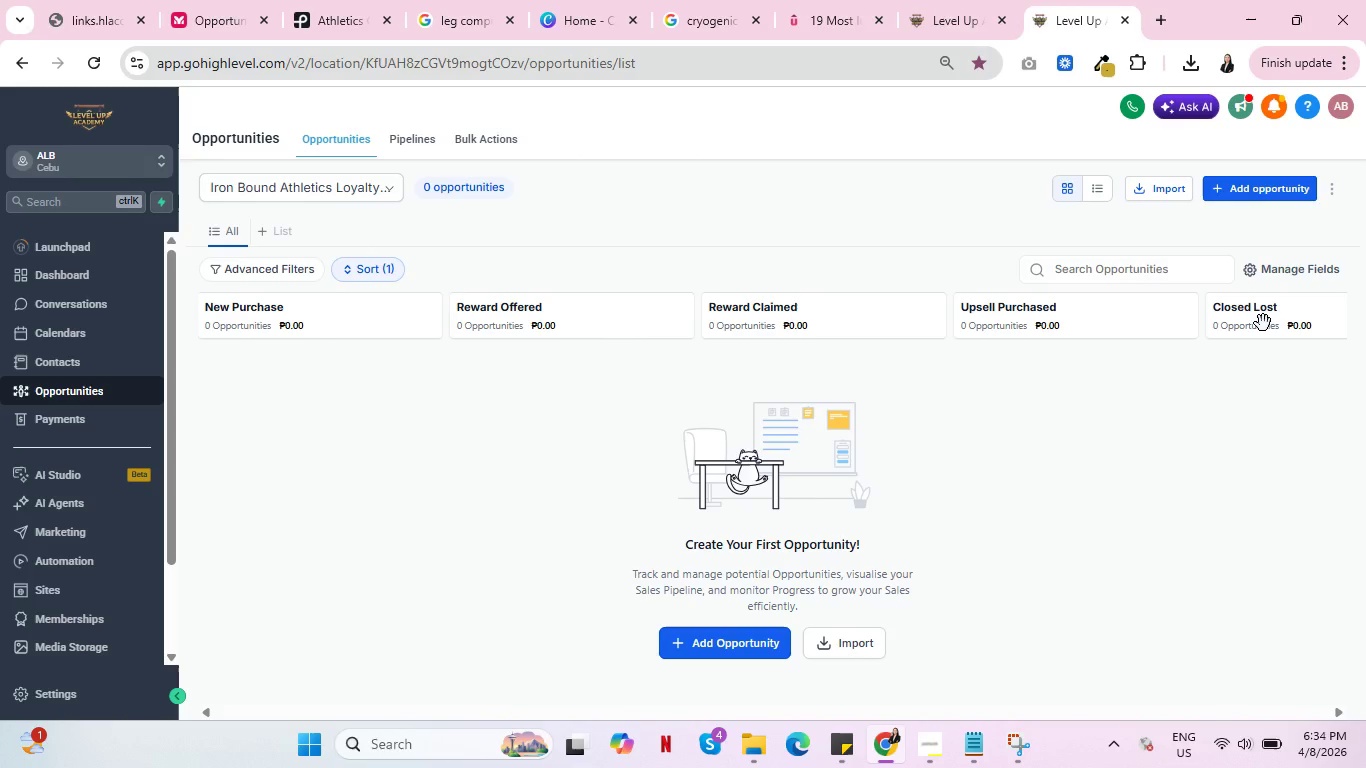 
left_click([935, 741])